 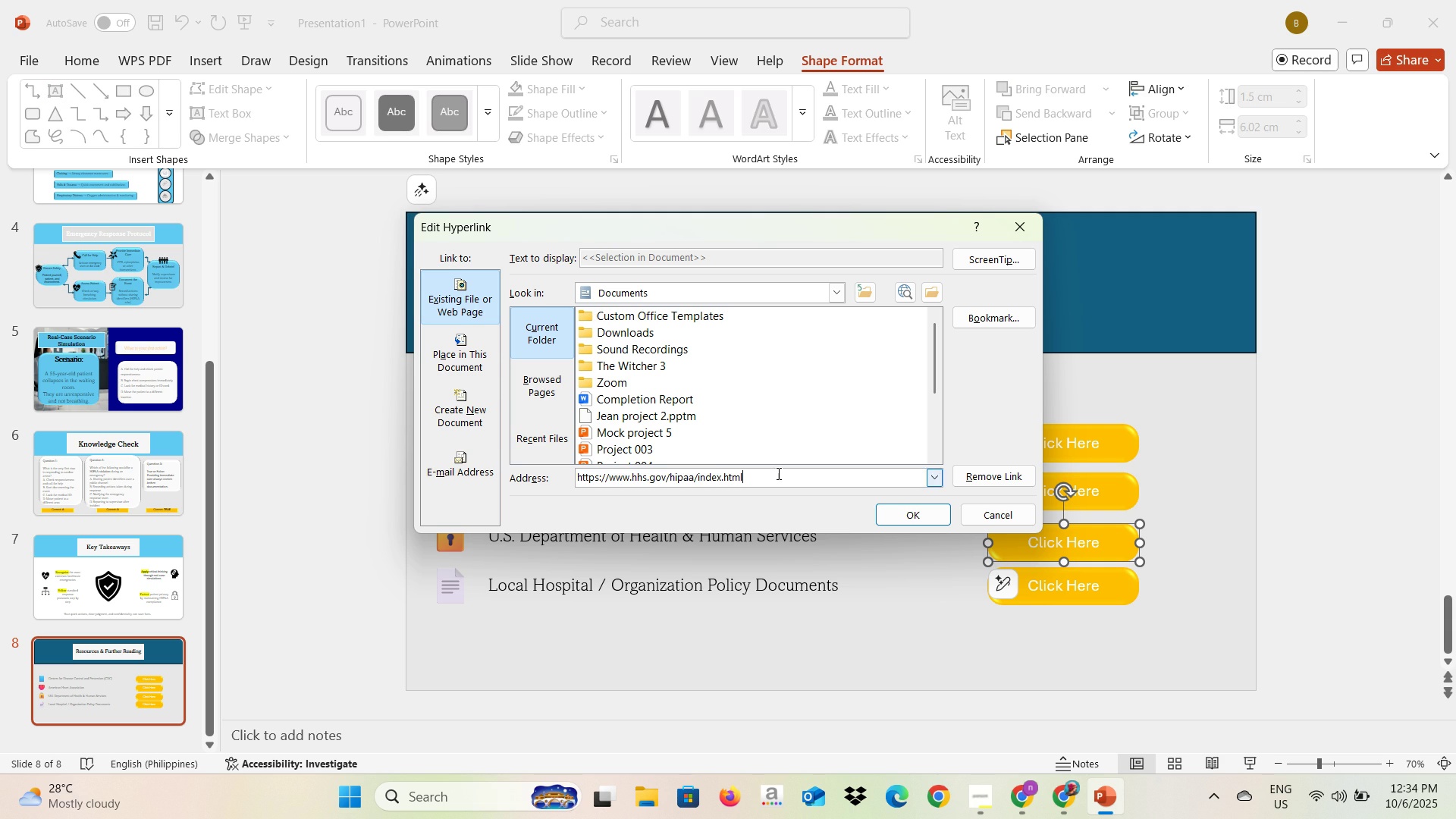 
left_click([893, 514])
 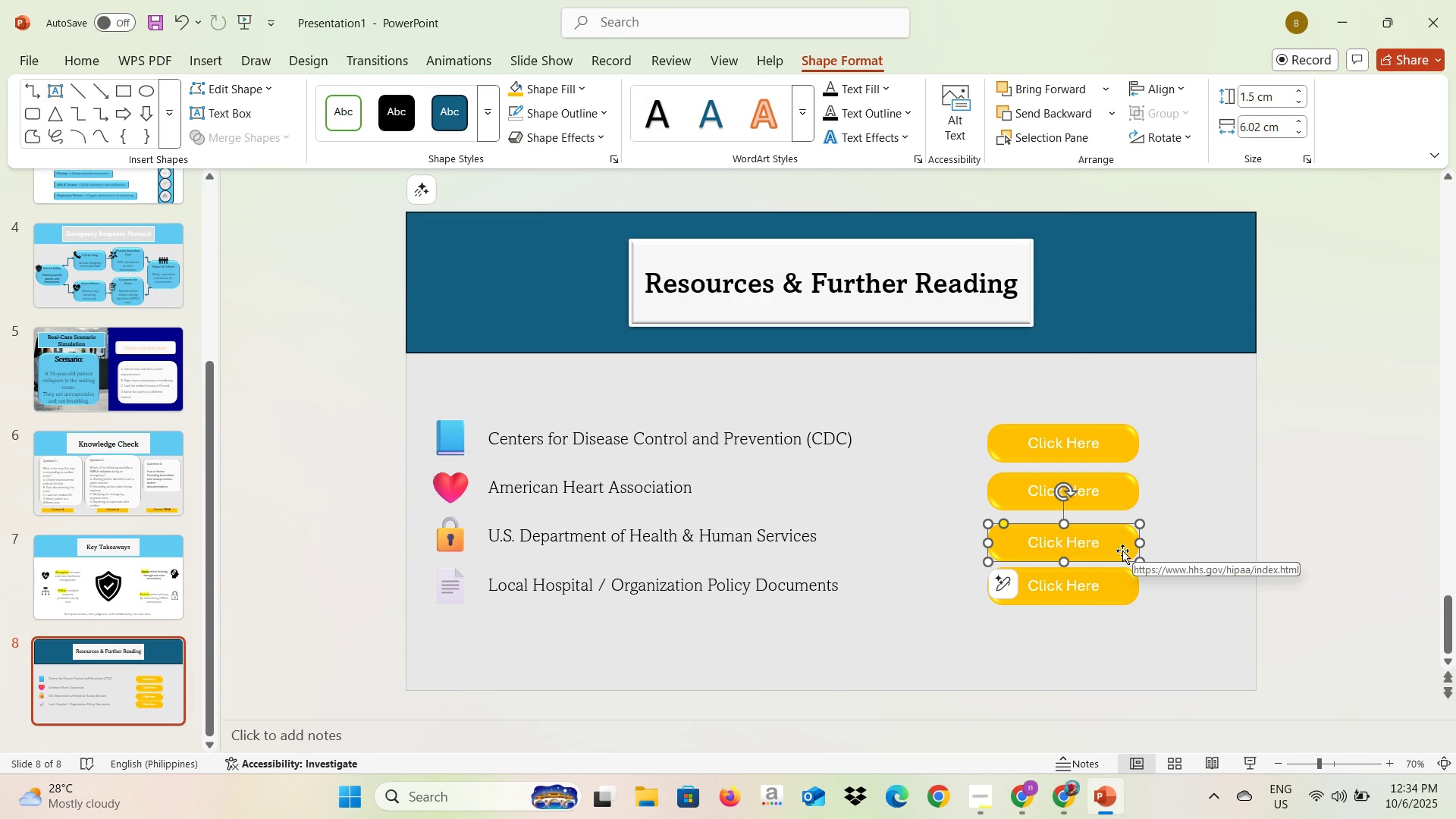 
left_click([1177, 557])
 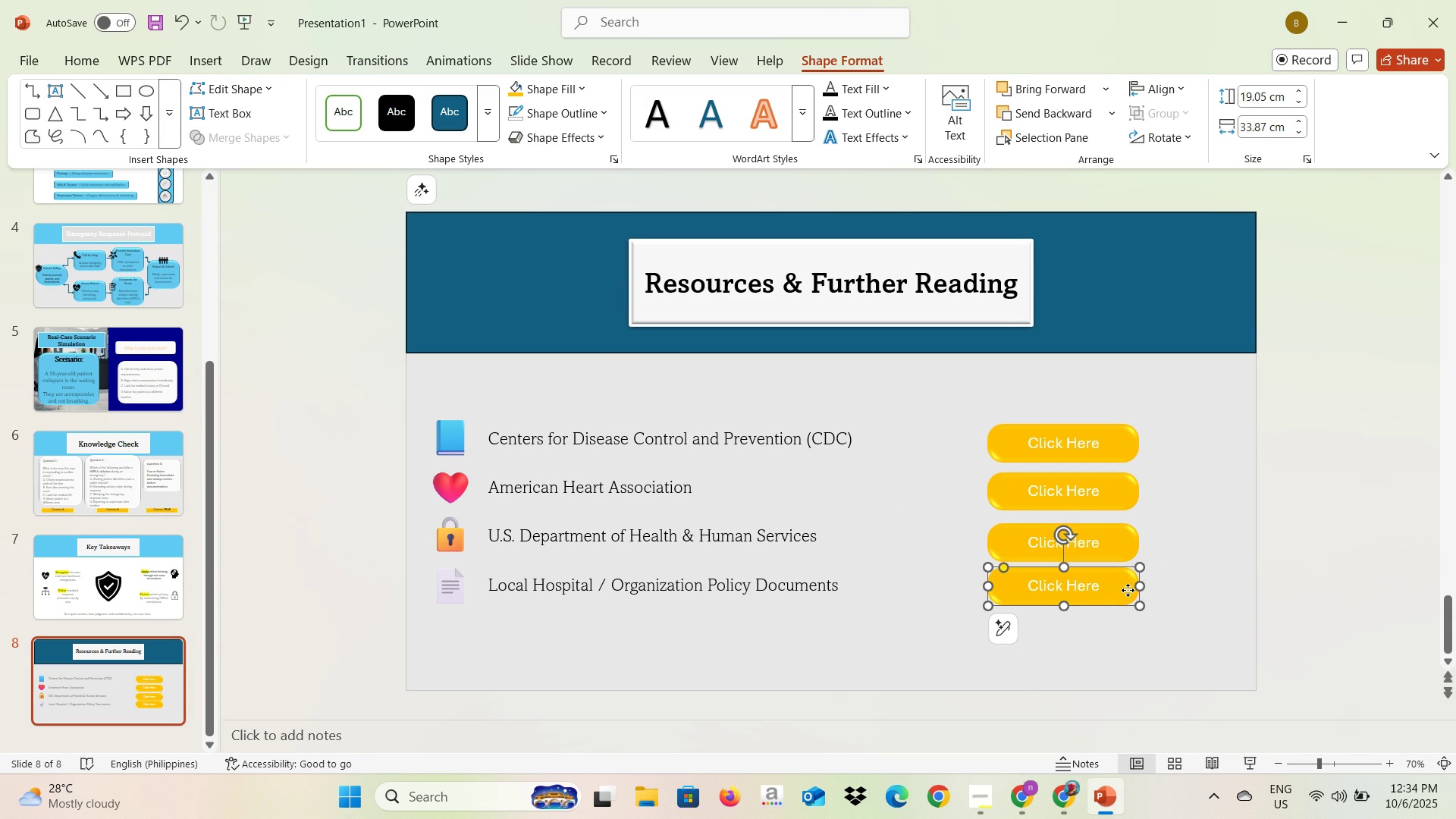 
left_click([1128, 590])
 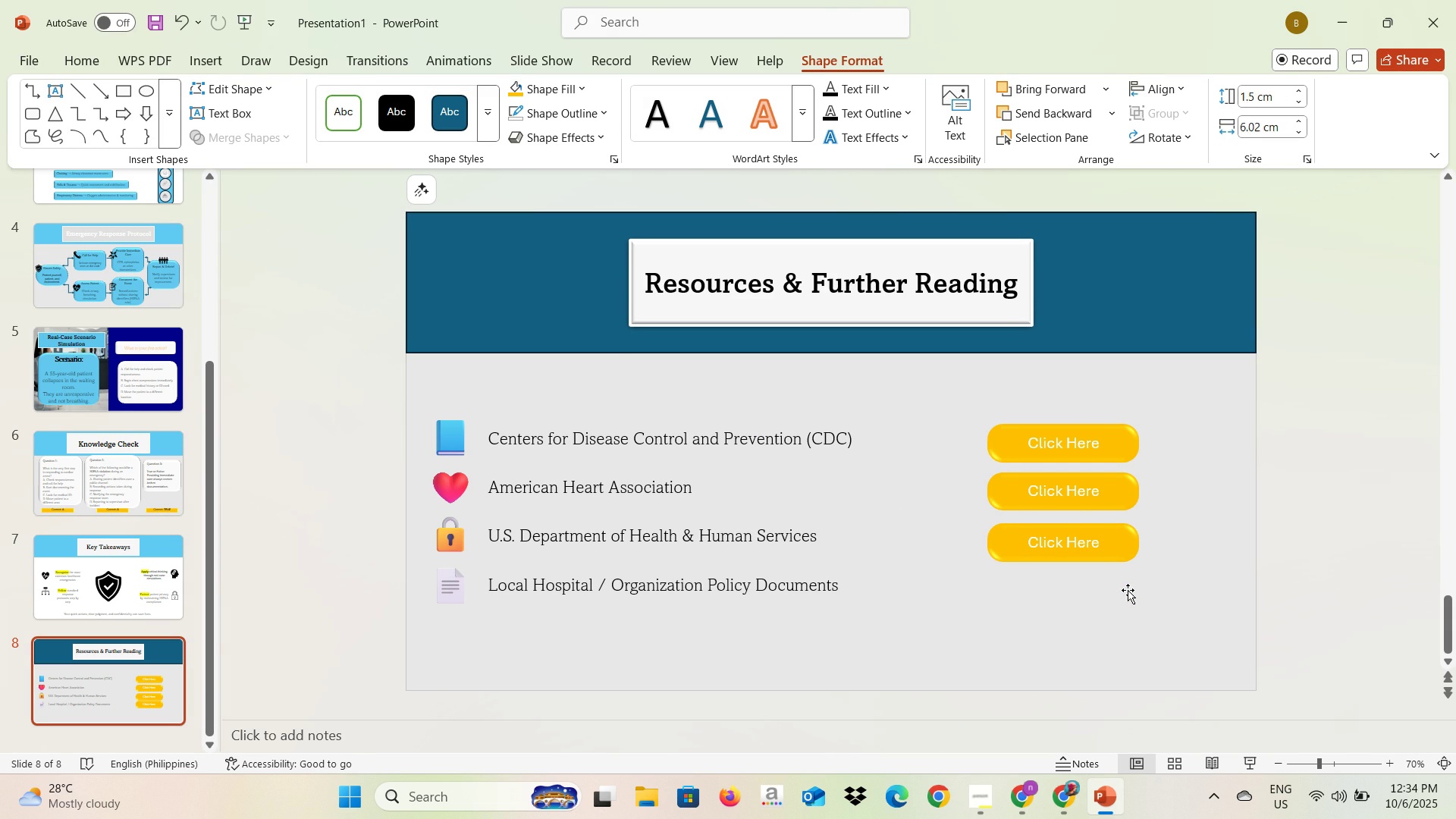 
key(Backspace)
 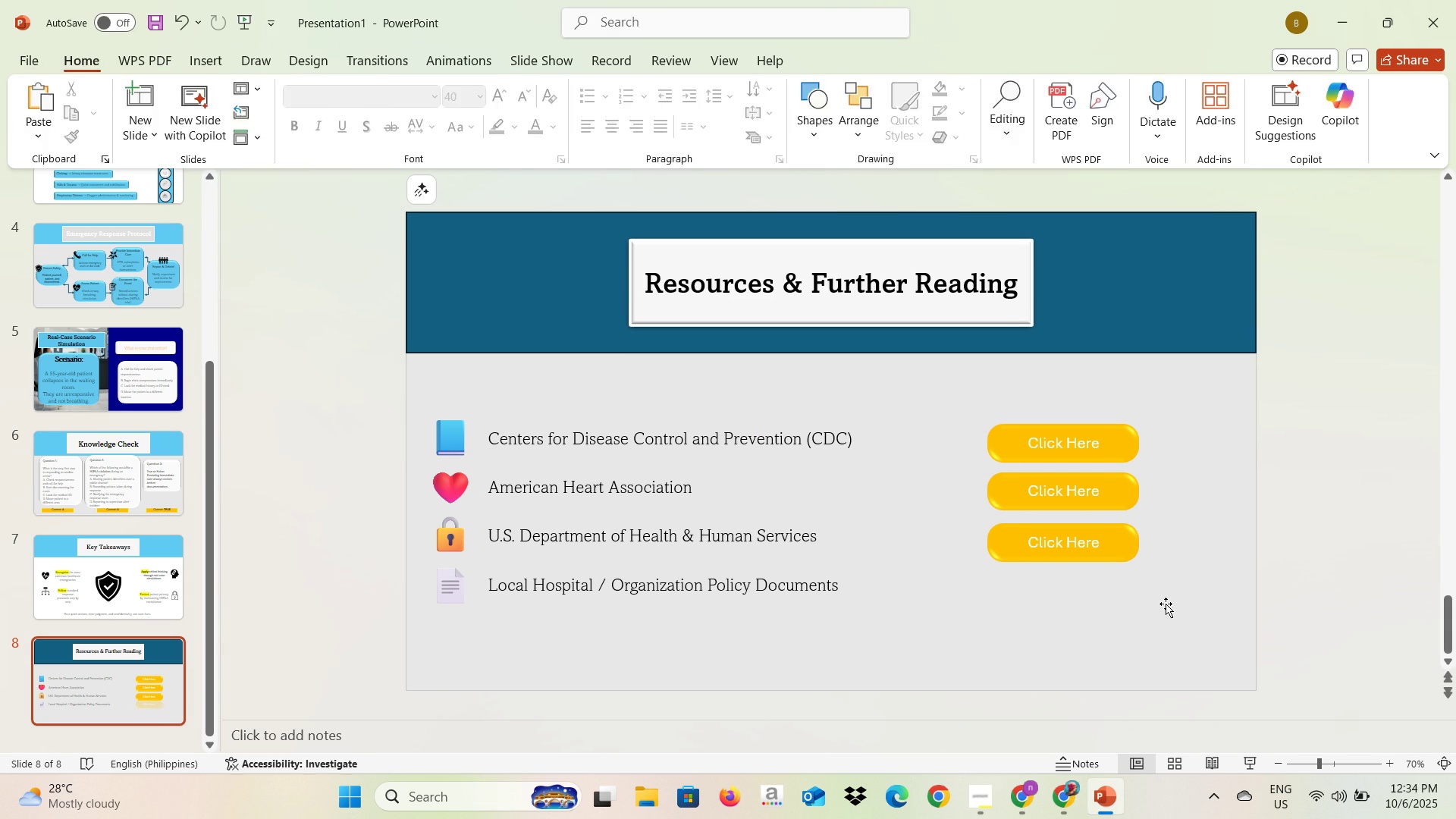 
left_click([1166, 604])
 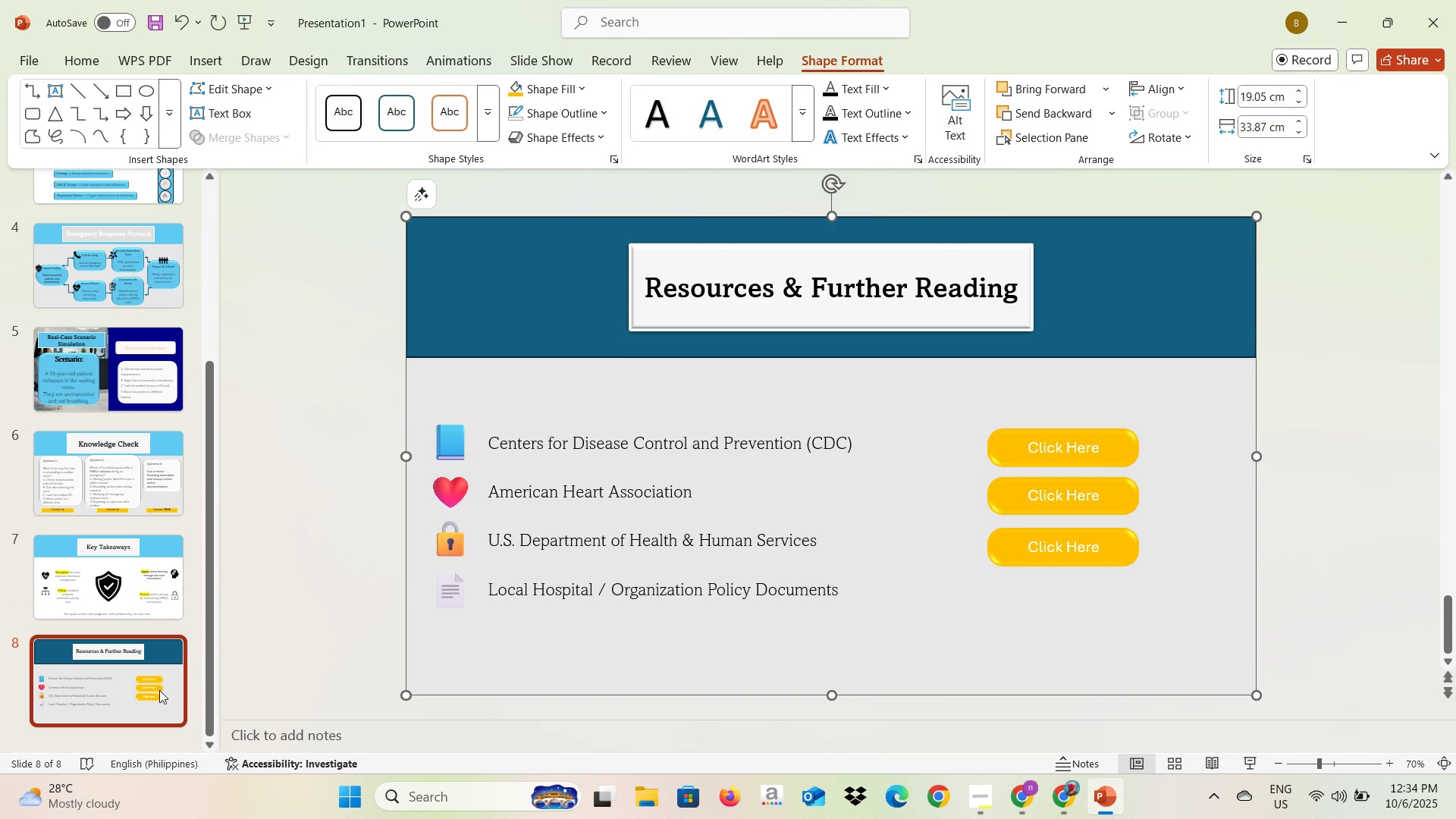 
key(Alt+AltLeft)
 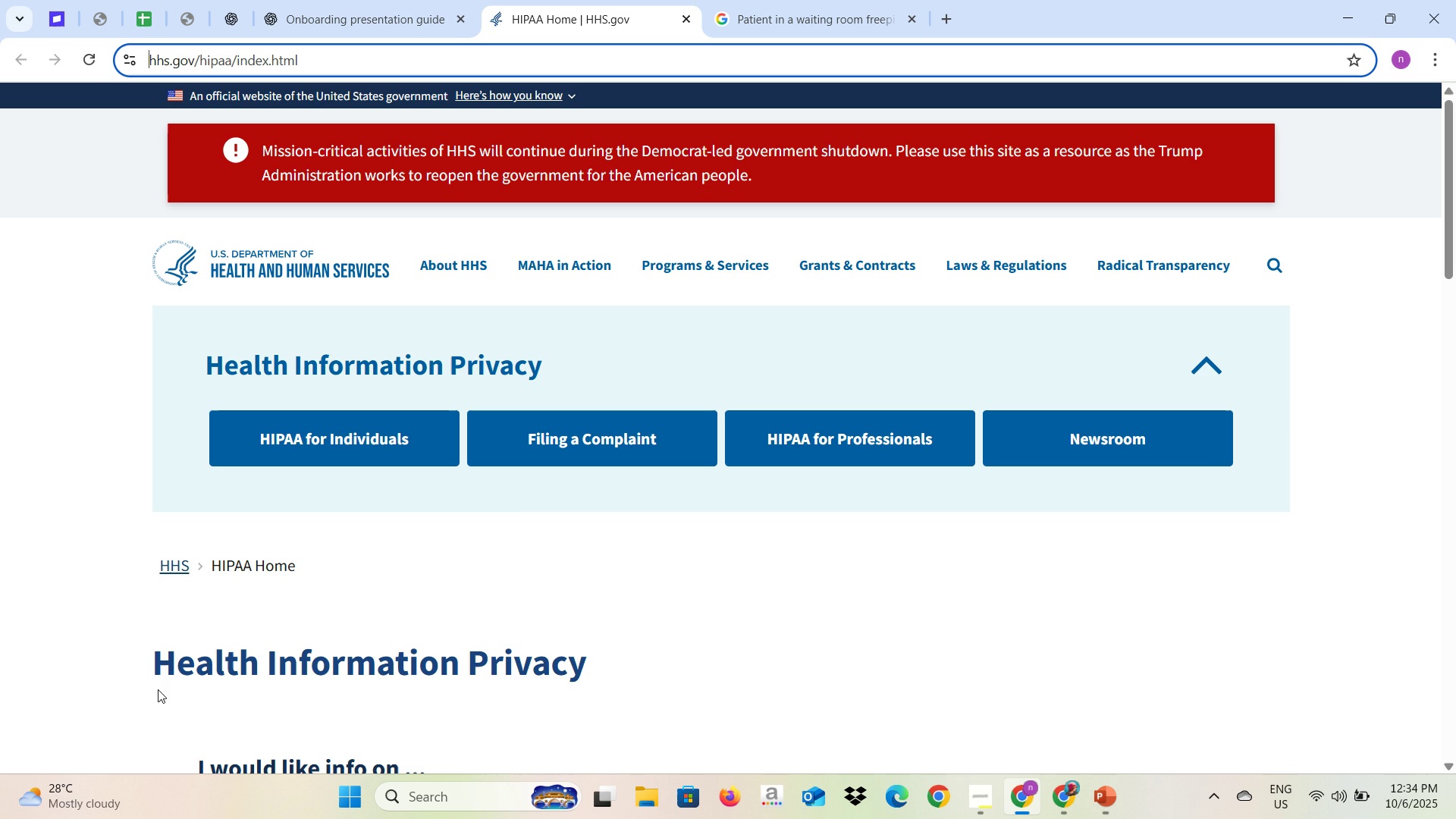 
key(Alt+Tab)
 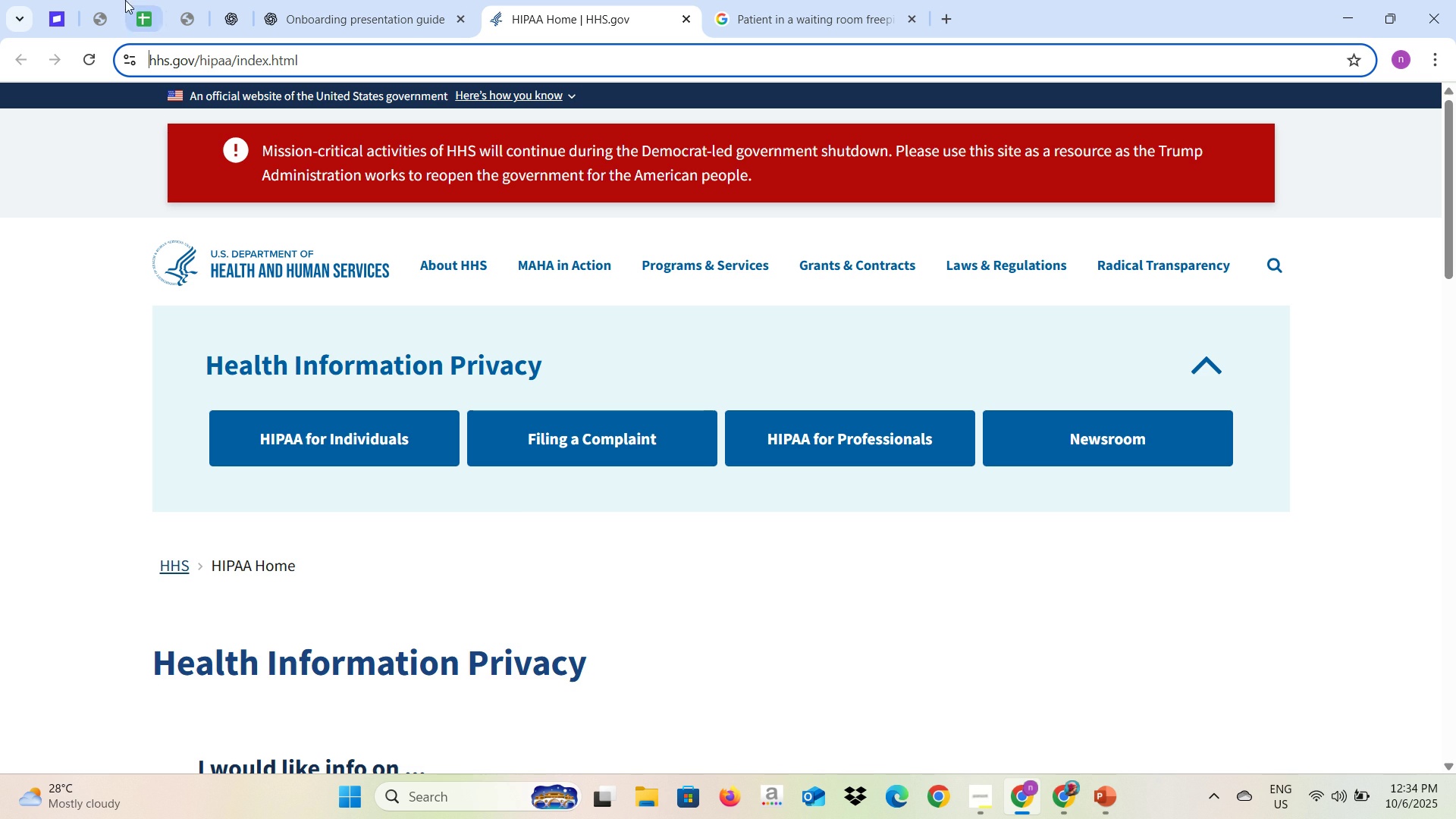 
left_click([422, 0])
 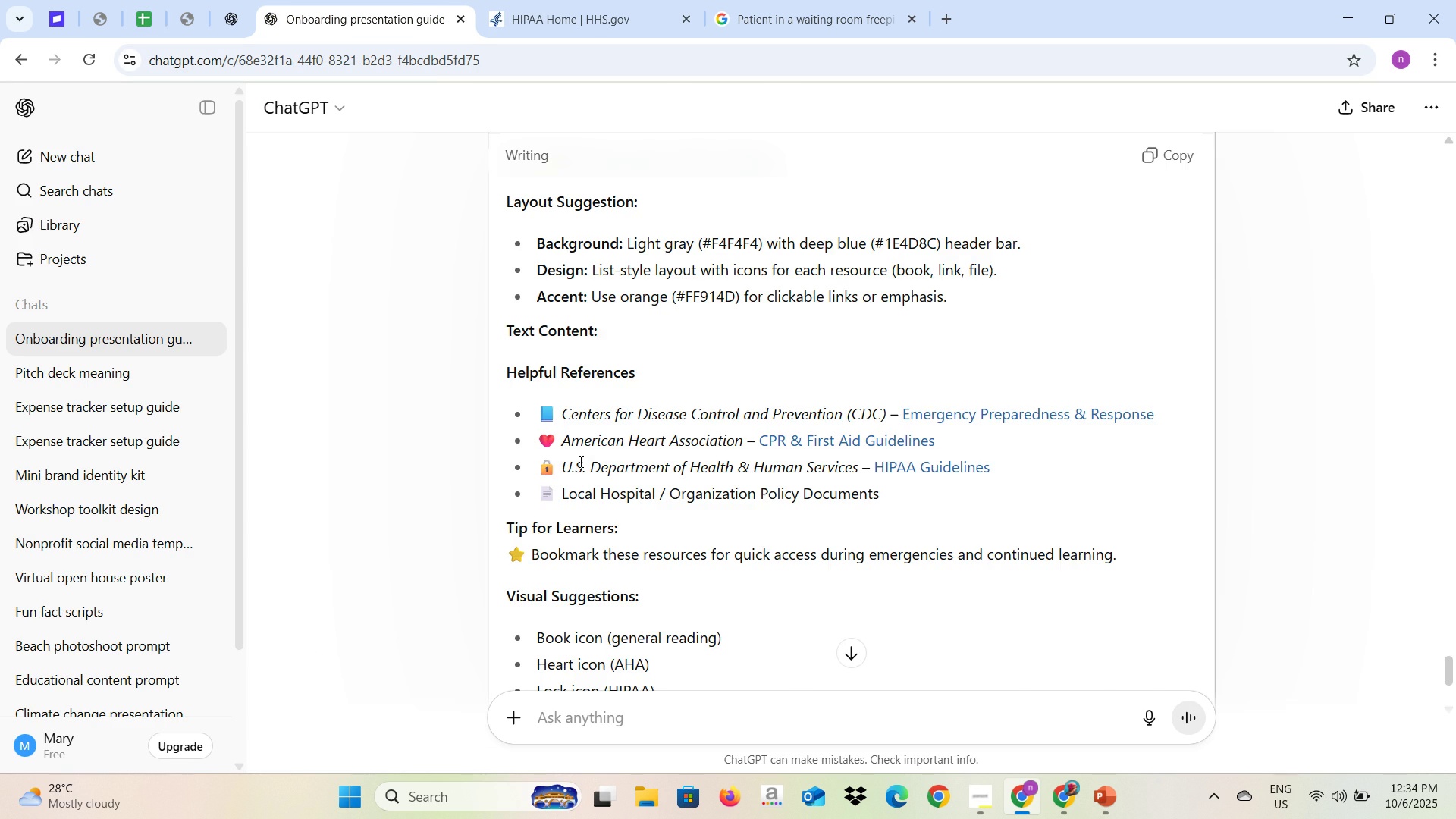 
scroll: coordinate [580, 466], scroll_direction: down, amount: 1.0